 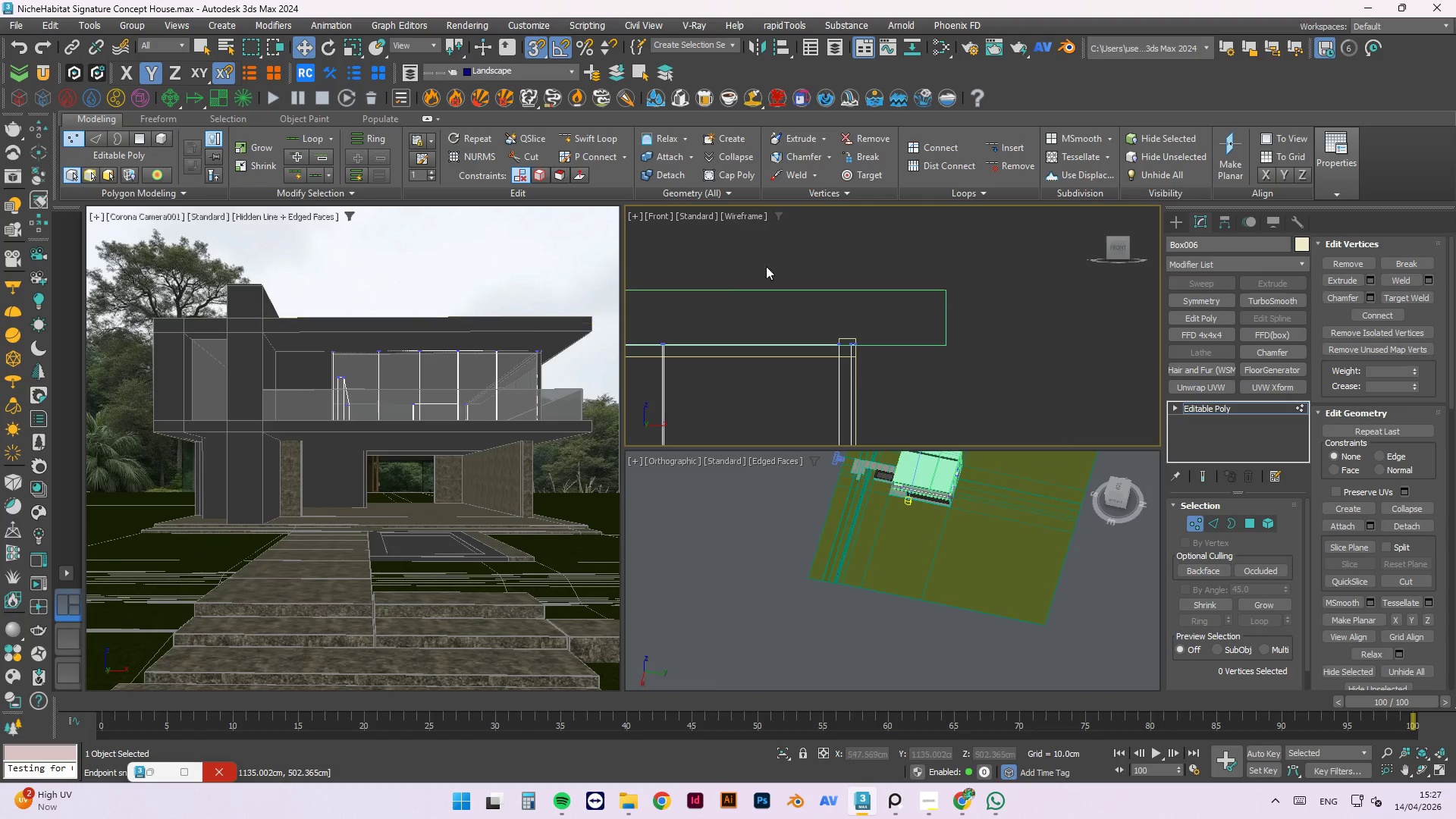 
scroll: coordinate [902, 368], scroll_direction: up, amount: 3.0
 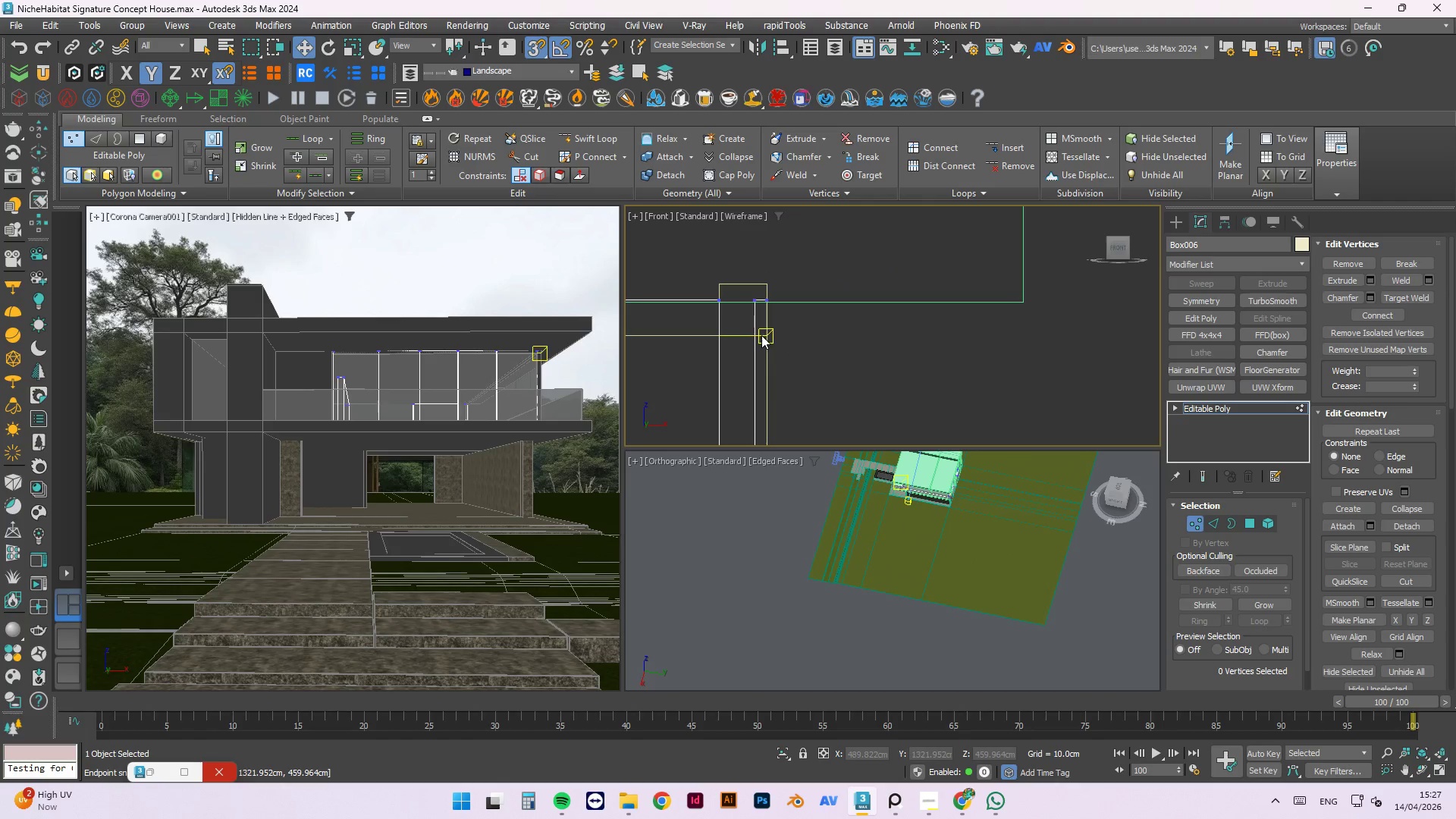 
left_click([761, 331])
 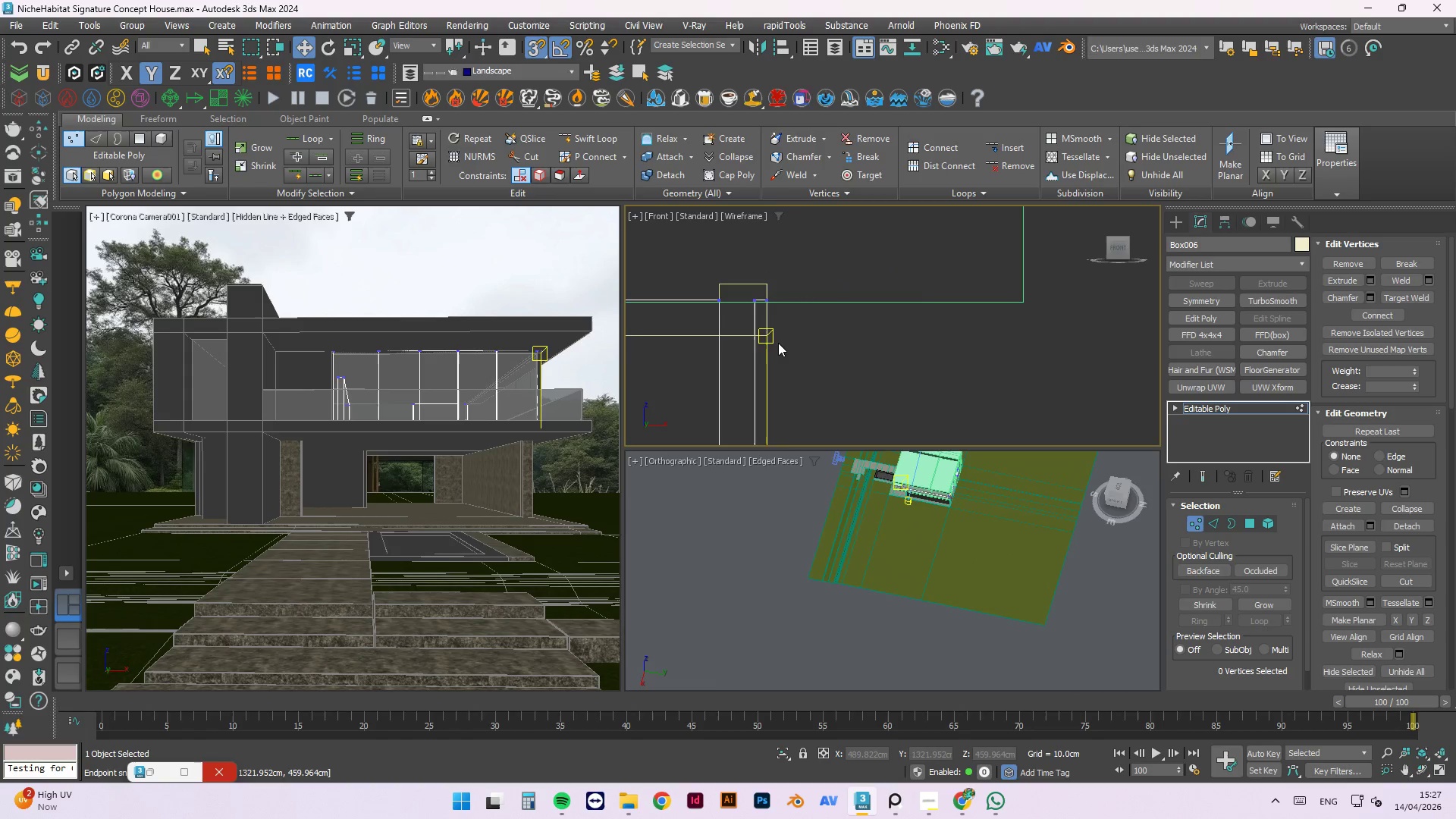 
right_click([780, 344])
 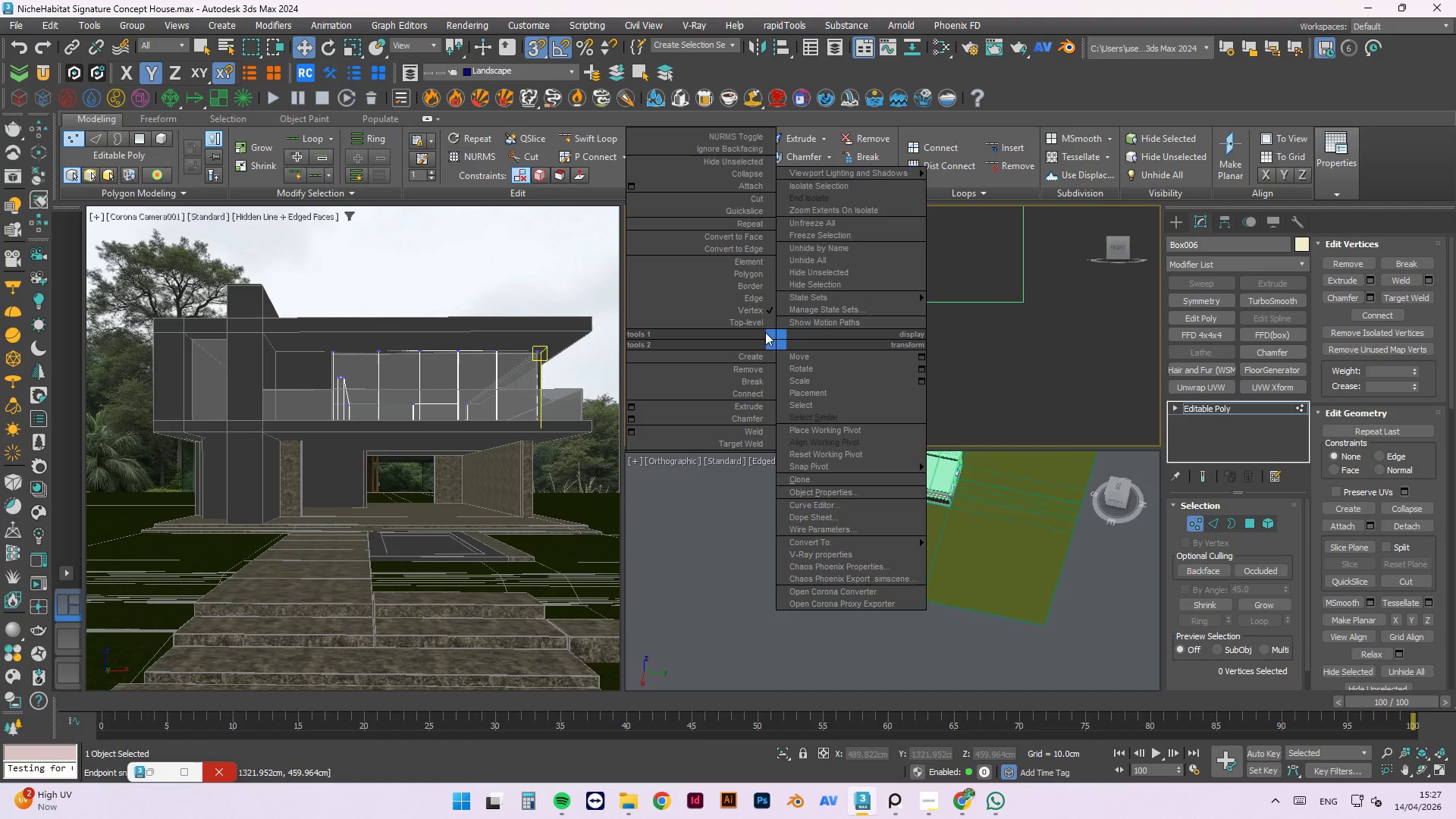 
left_click([764, 322])
 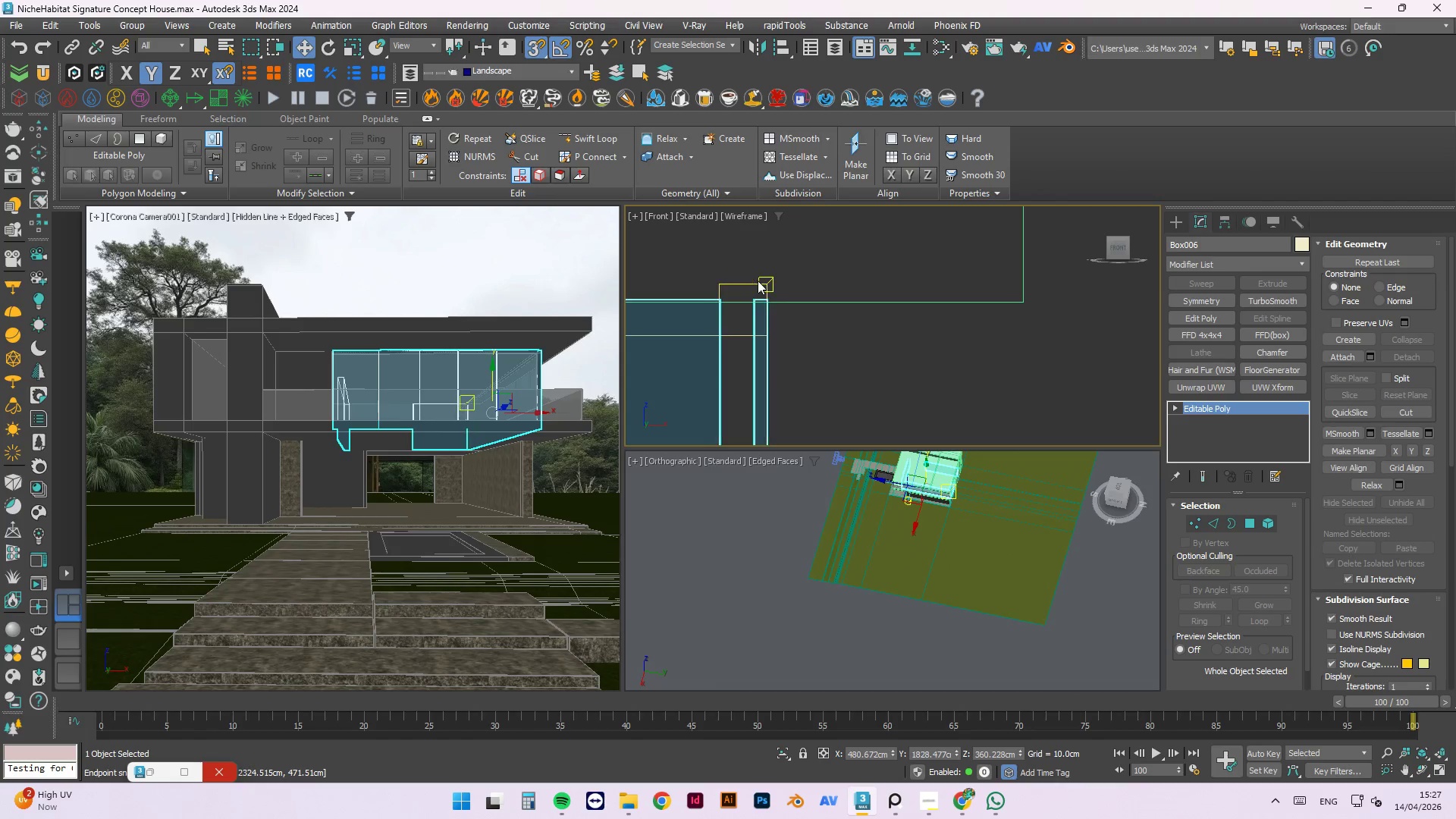 
left_click([758, 281])
 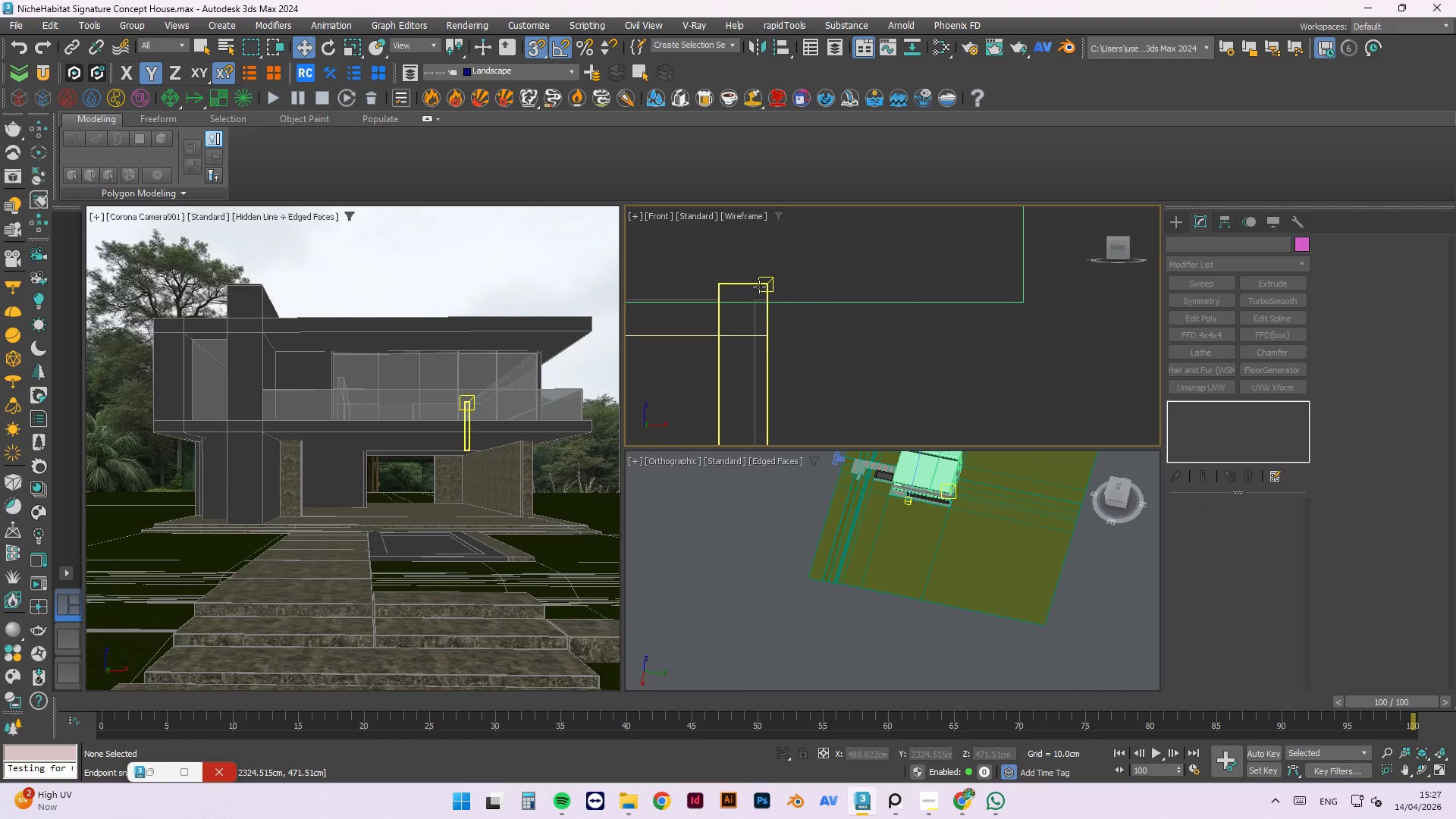 
left_click([759, 286])
 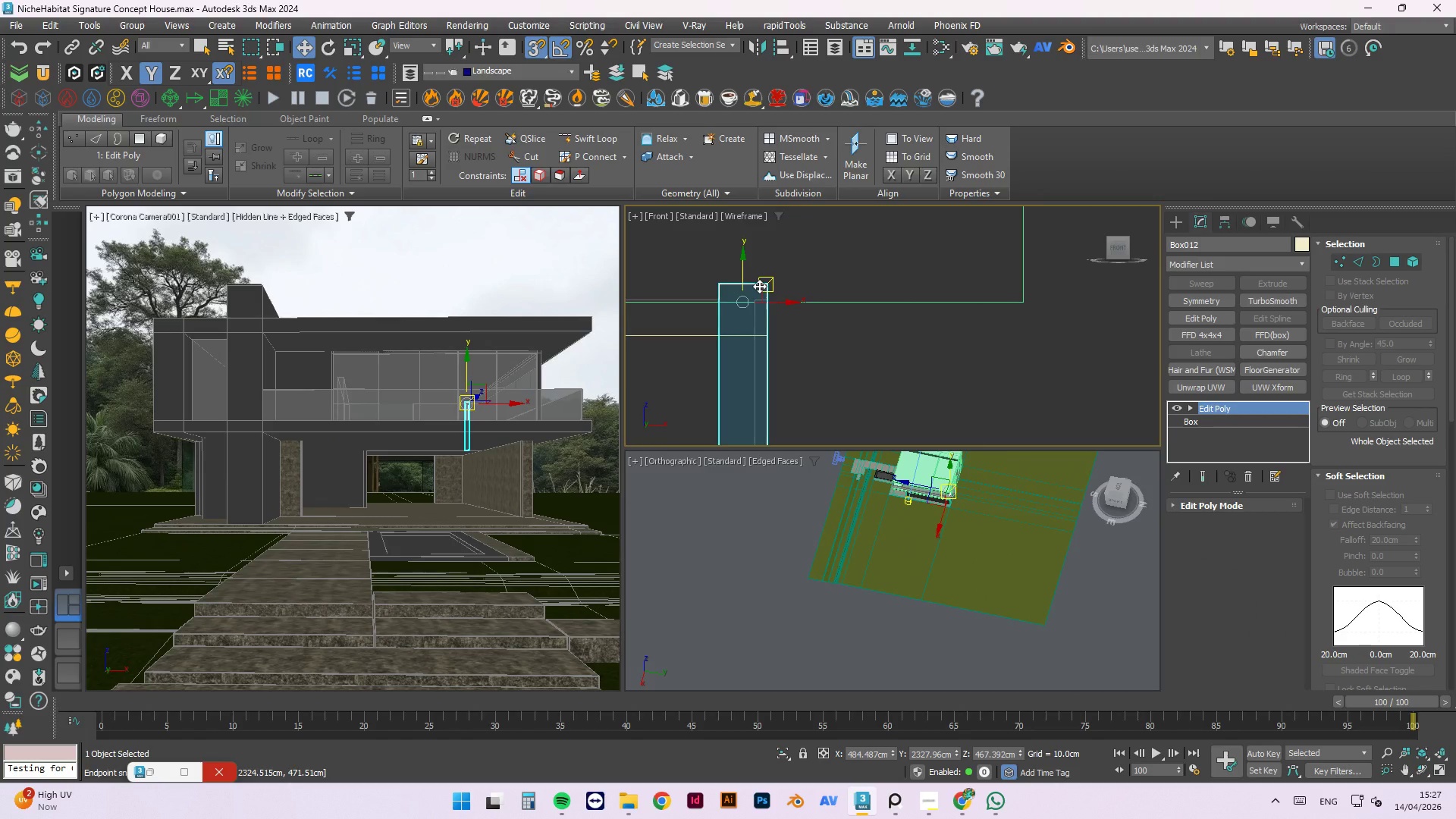 
key(1)
 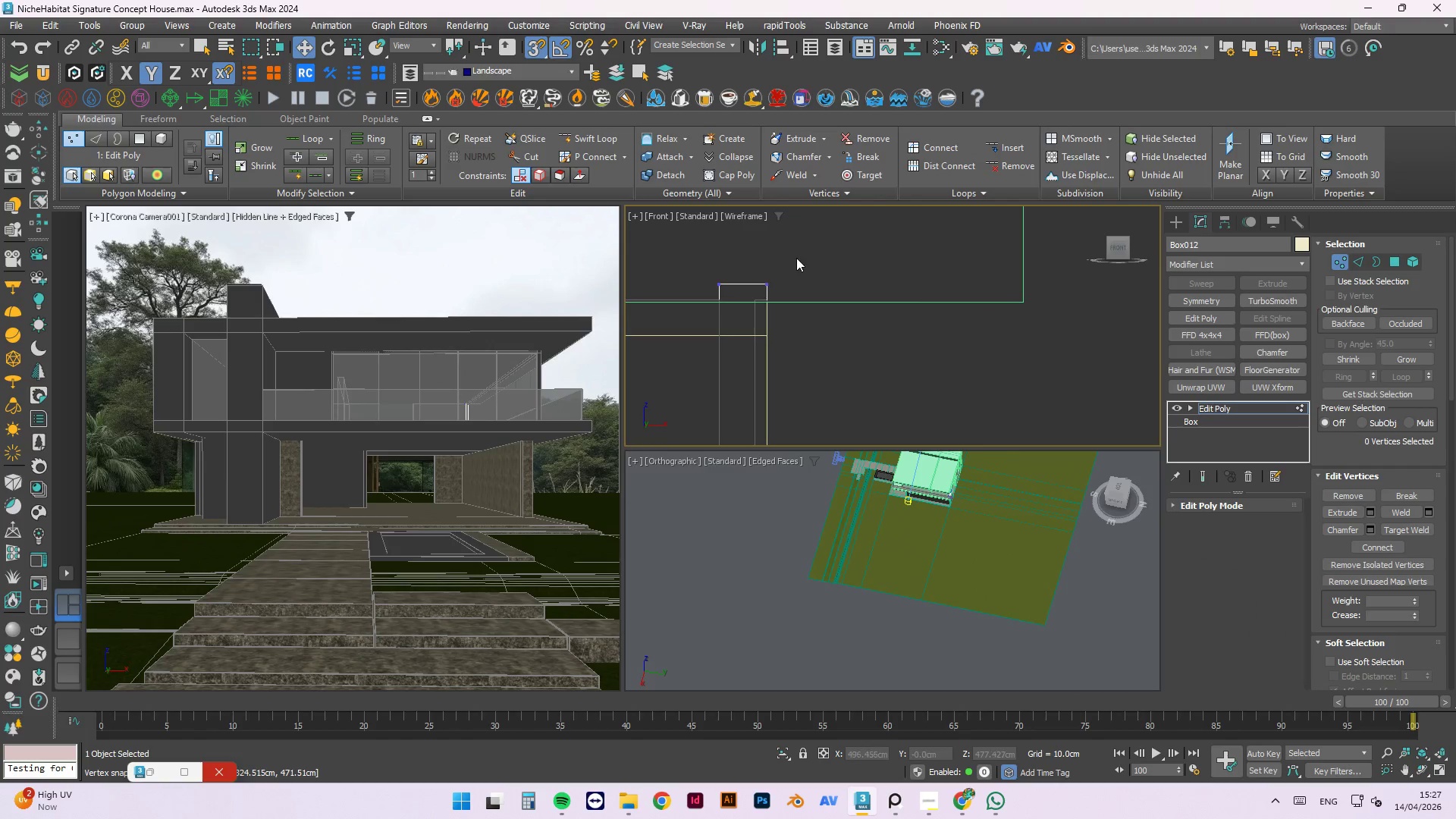 
left_click_drag(start_coordinate=[796, 258], to_coordinate=[708, 289])
 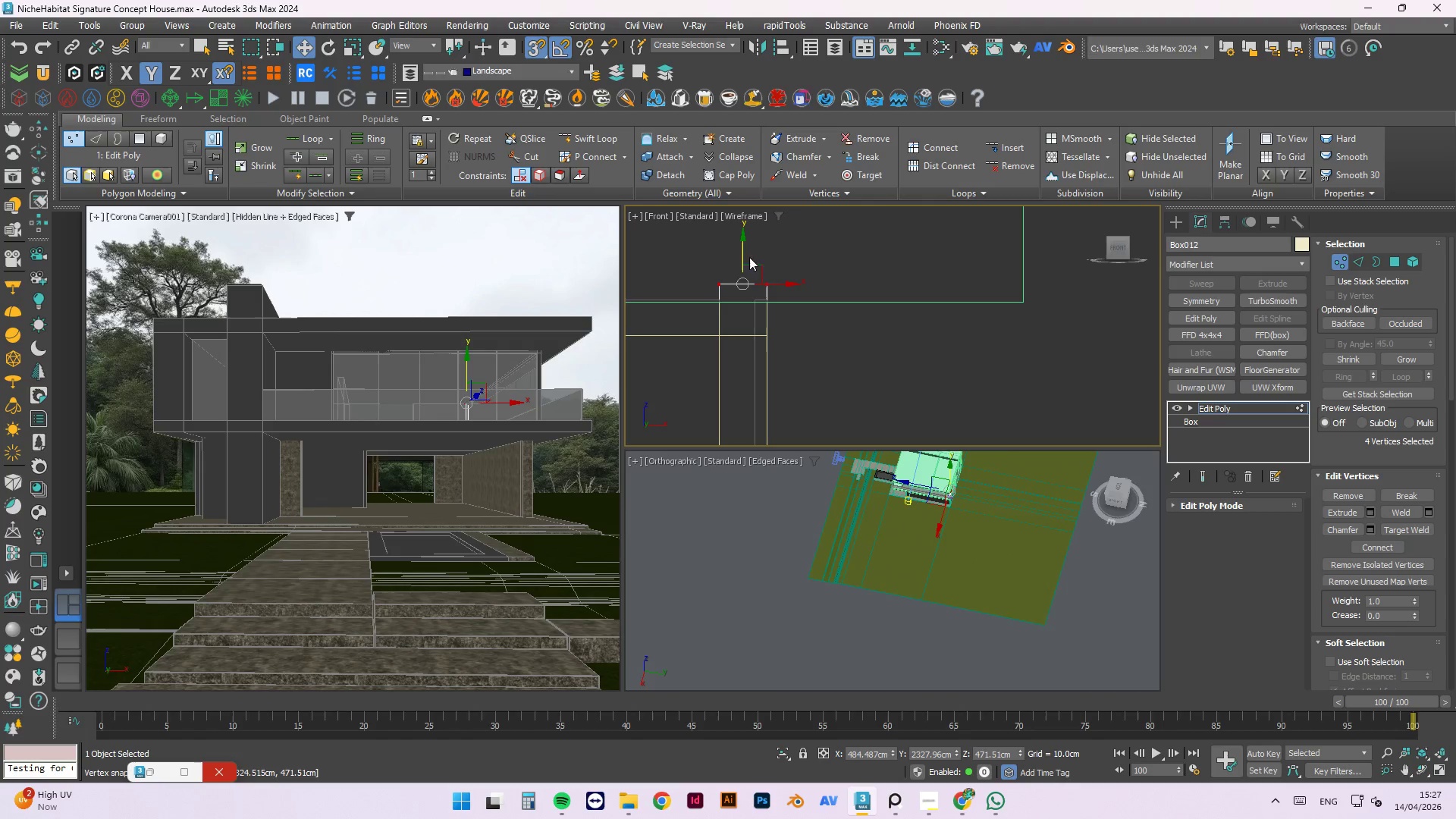 
left_click_drag(start_coordinate=[744, 249], to_coordinate=[1031, 304])
 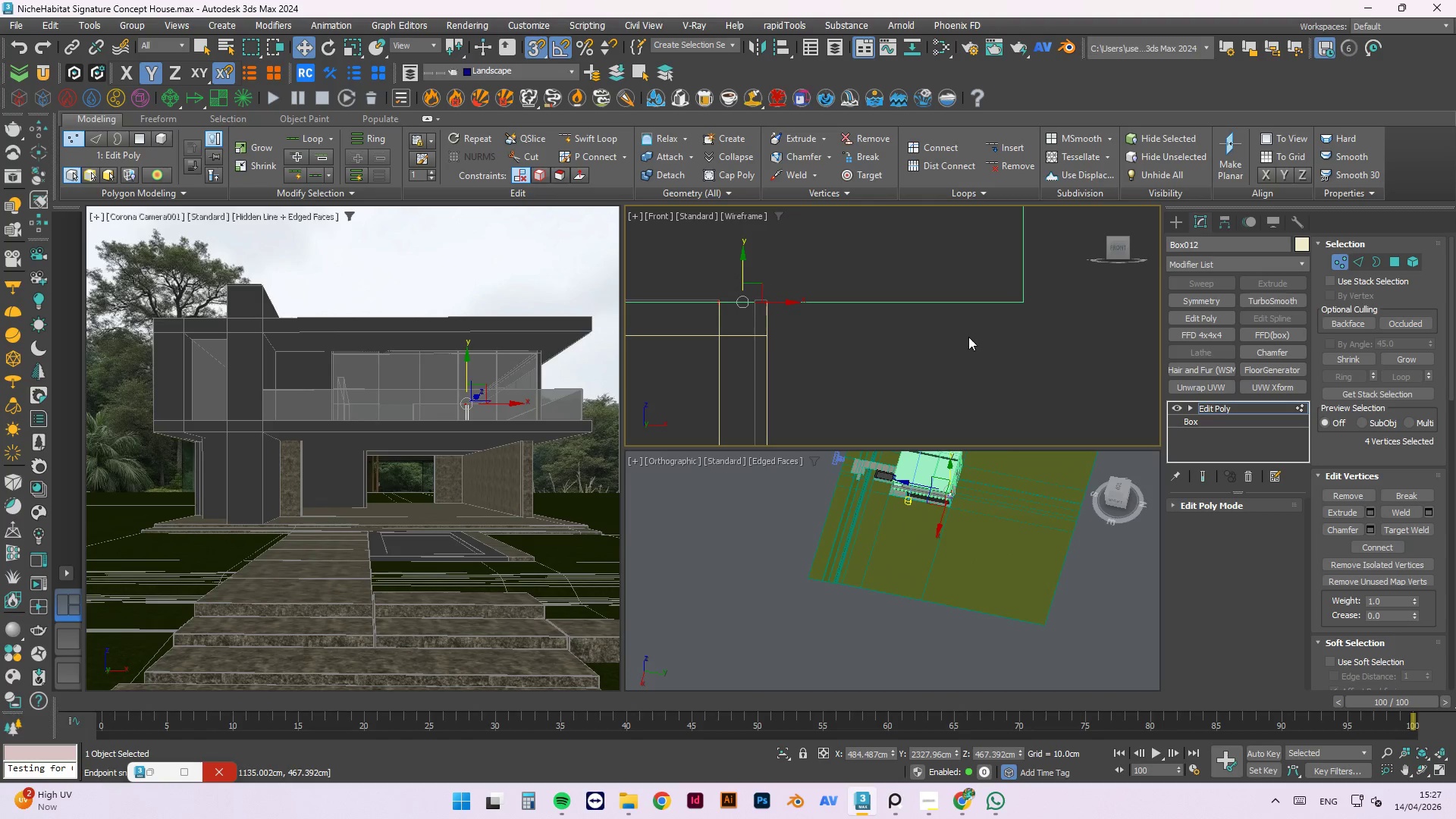 
left_click([968, 337])
 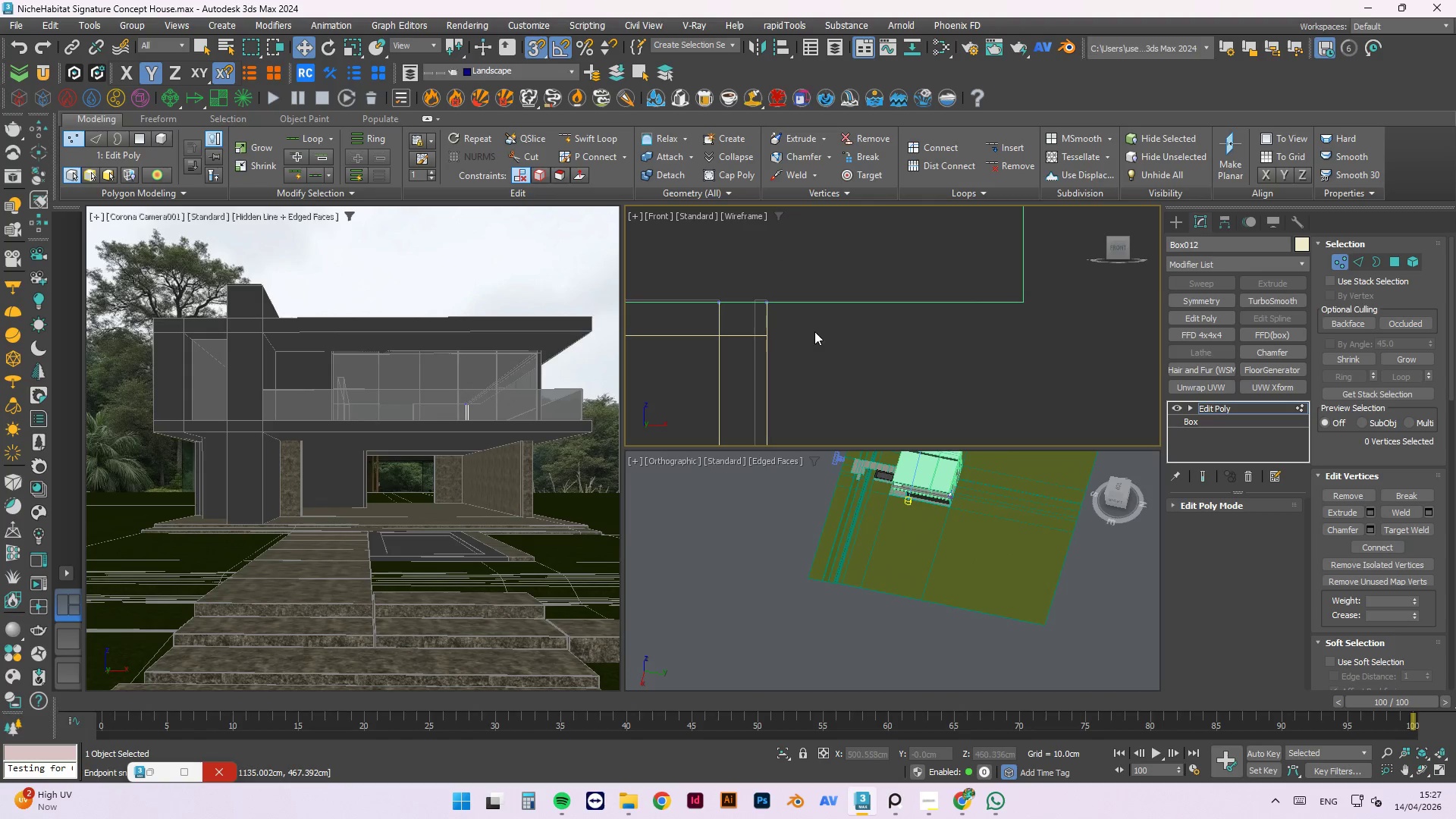 
scroll: coordinate [857, 282], scroll_direction: down, amount: 3.0
 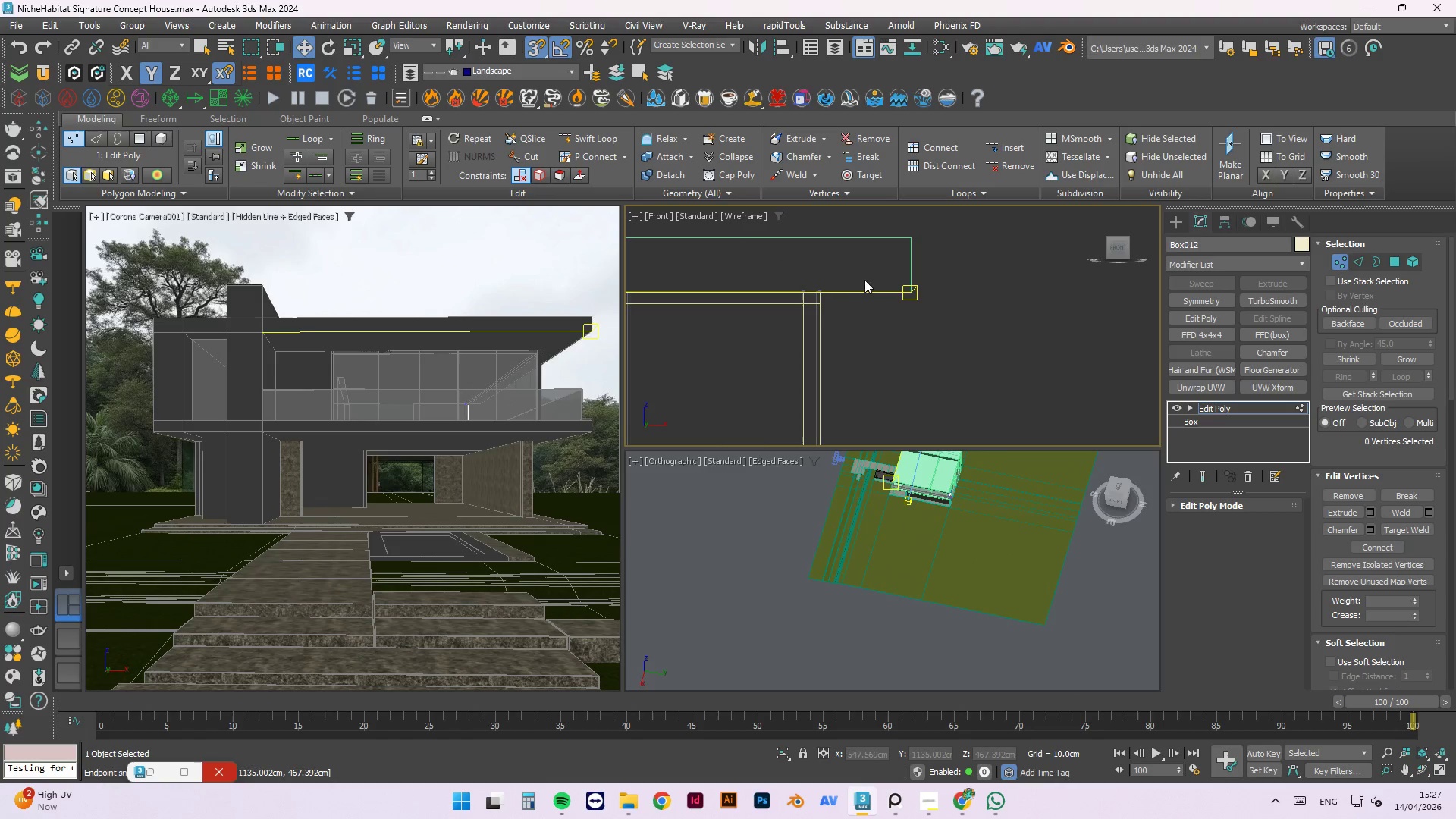 
right_click([893, 330])
 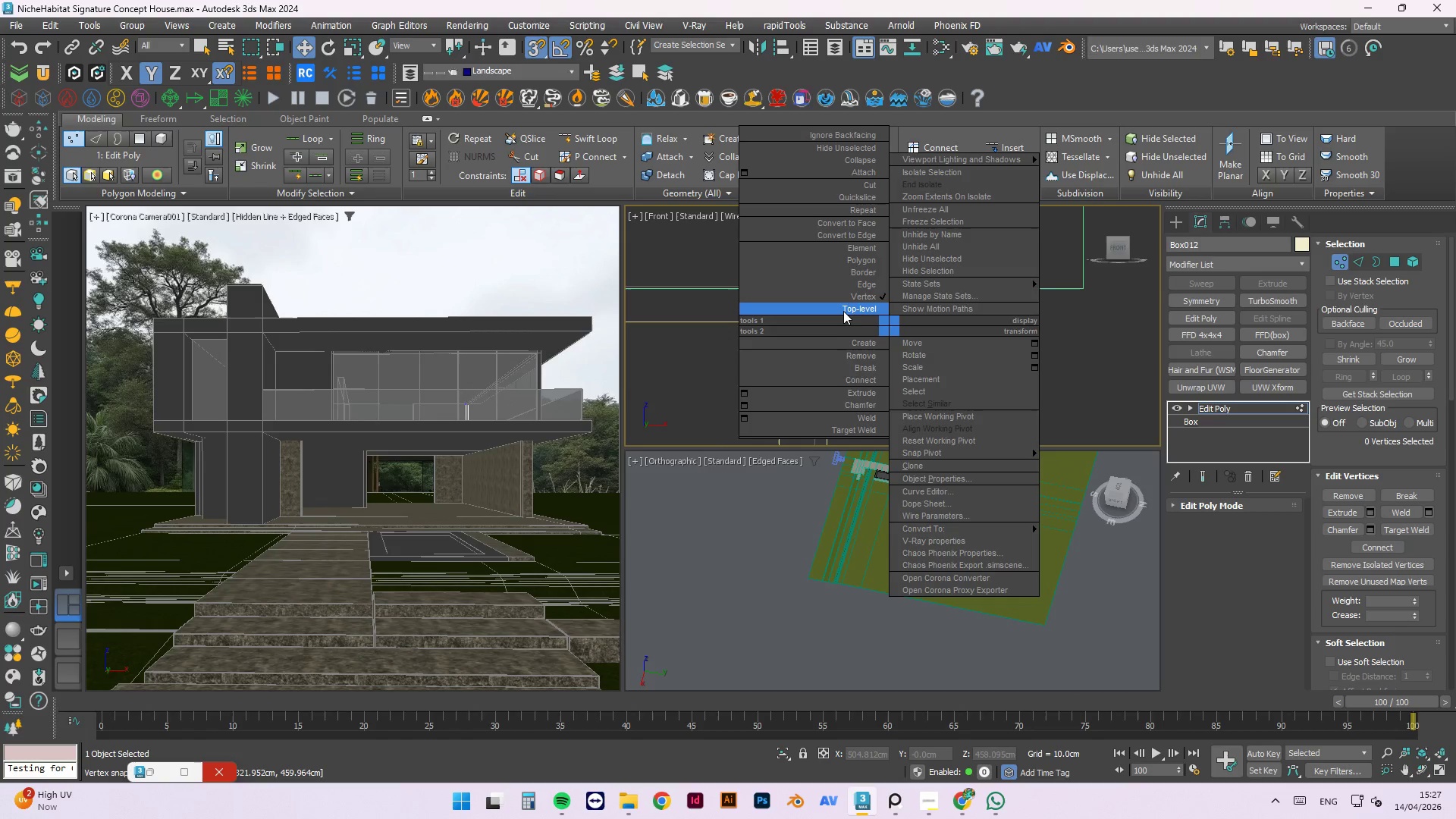 
scroll: coordinate [815, 297], scroll_direction: up, amount: 3.0
 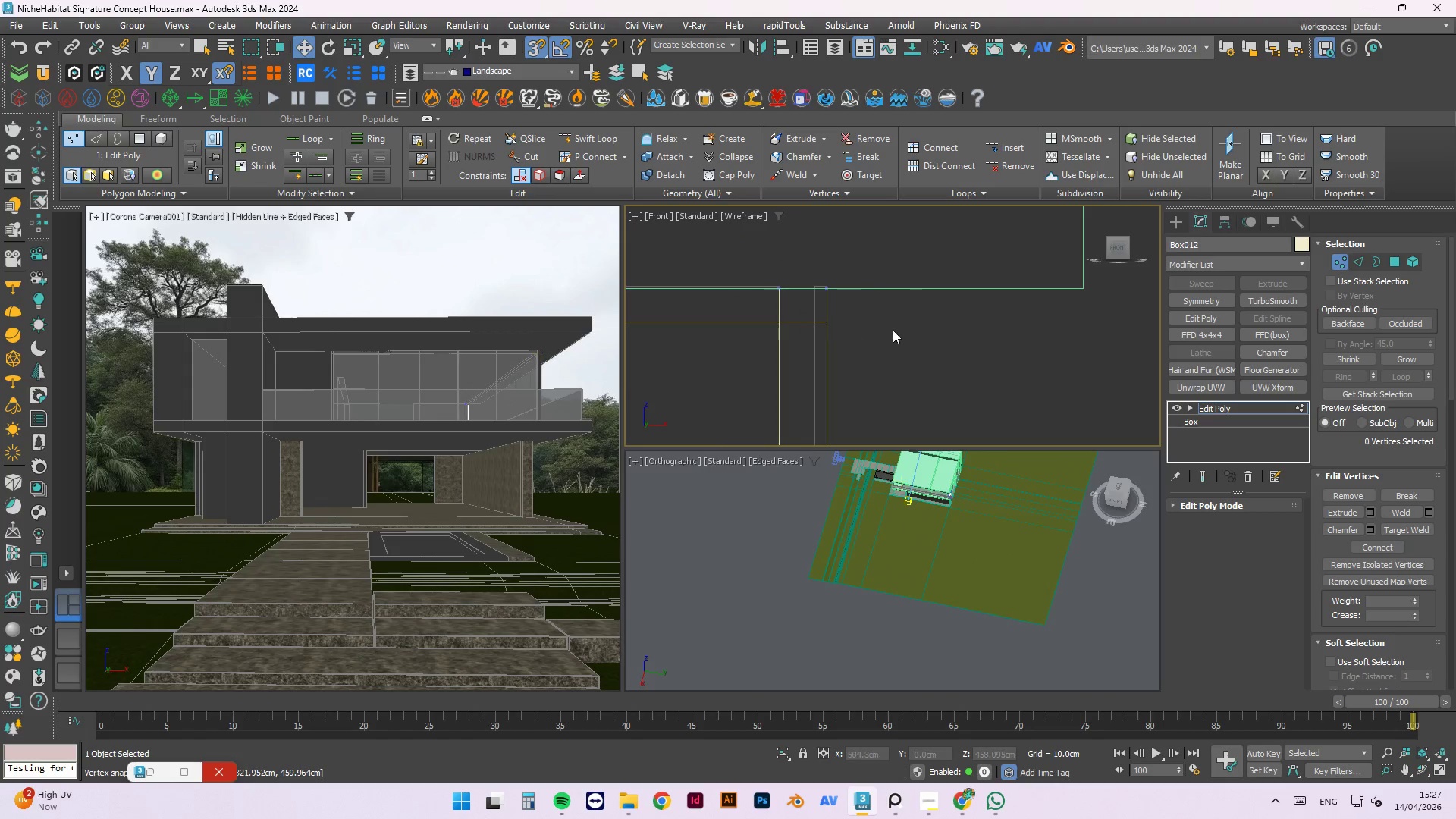 
left_click([843, 309])
 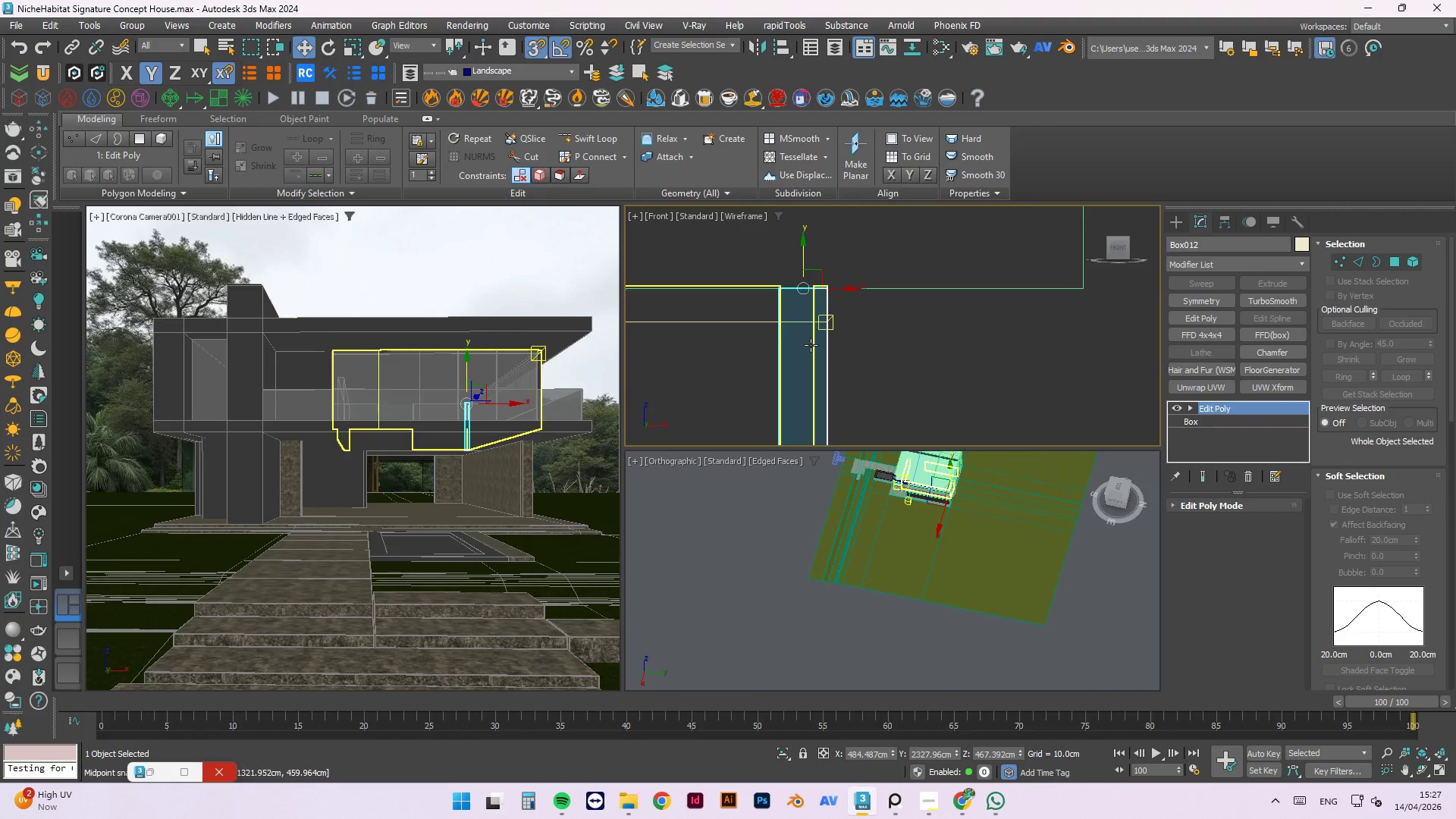 
left_click([814, 347])
 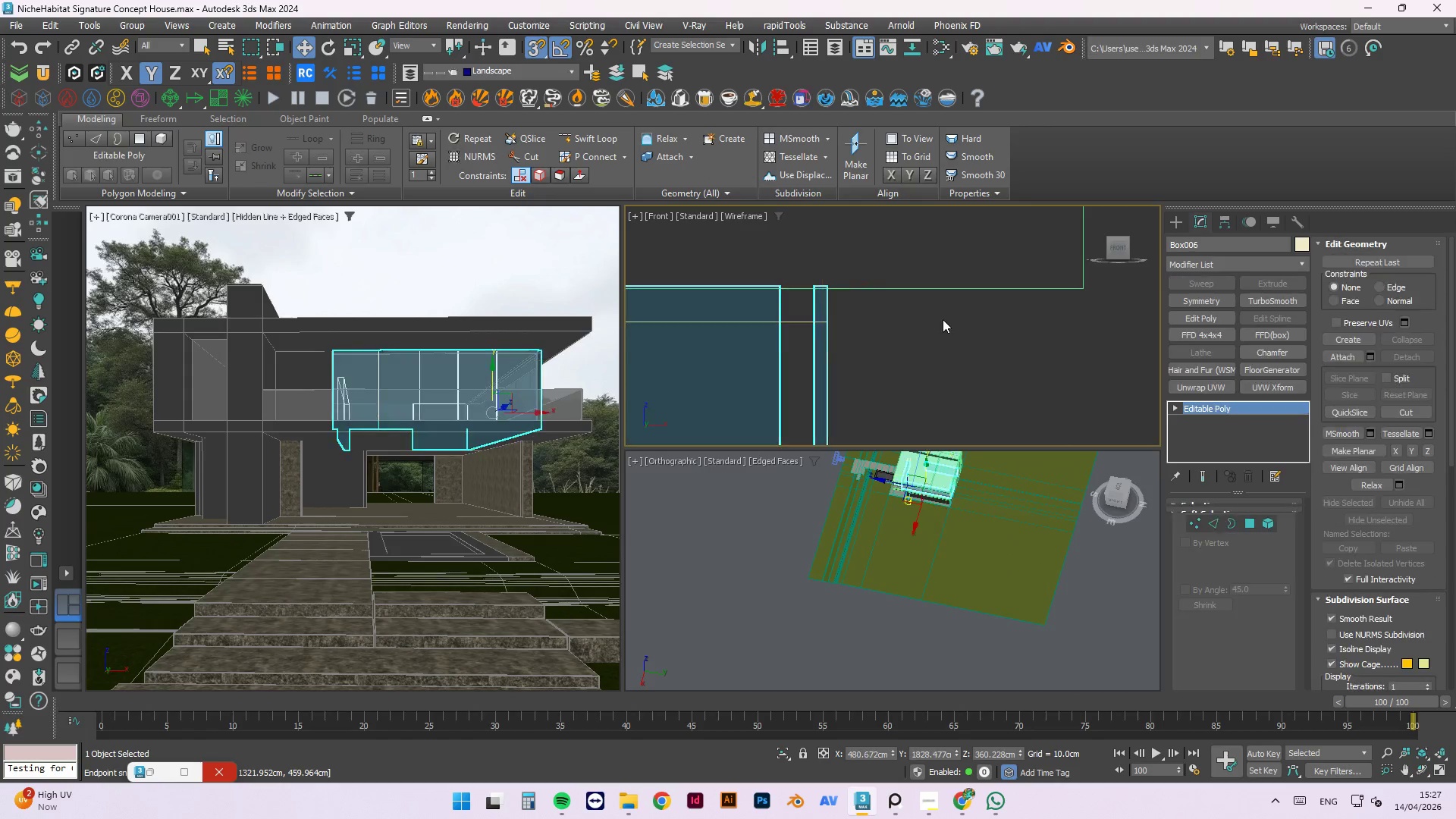 
scroll: coordinate [948, 320], scroll_direction: down, amount: 7.0
 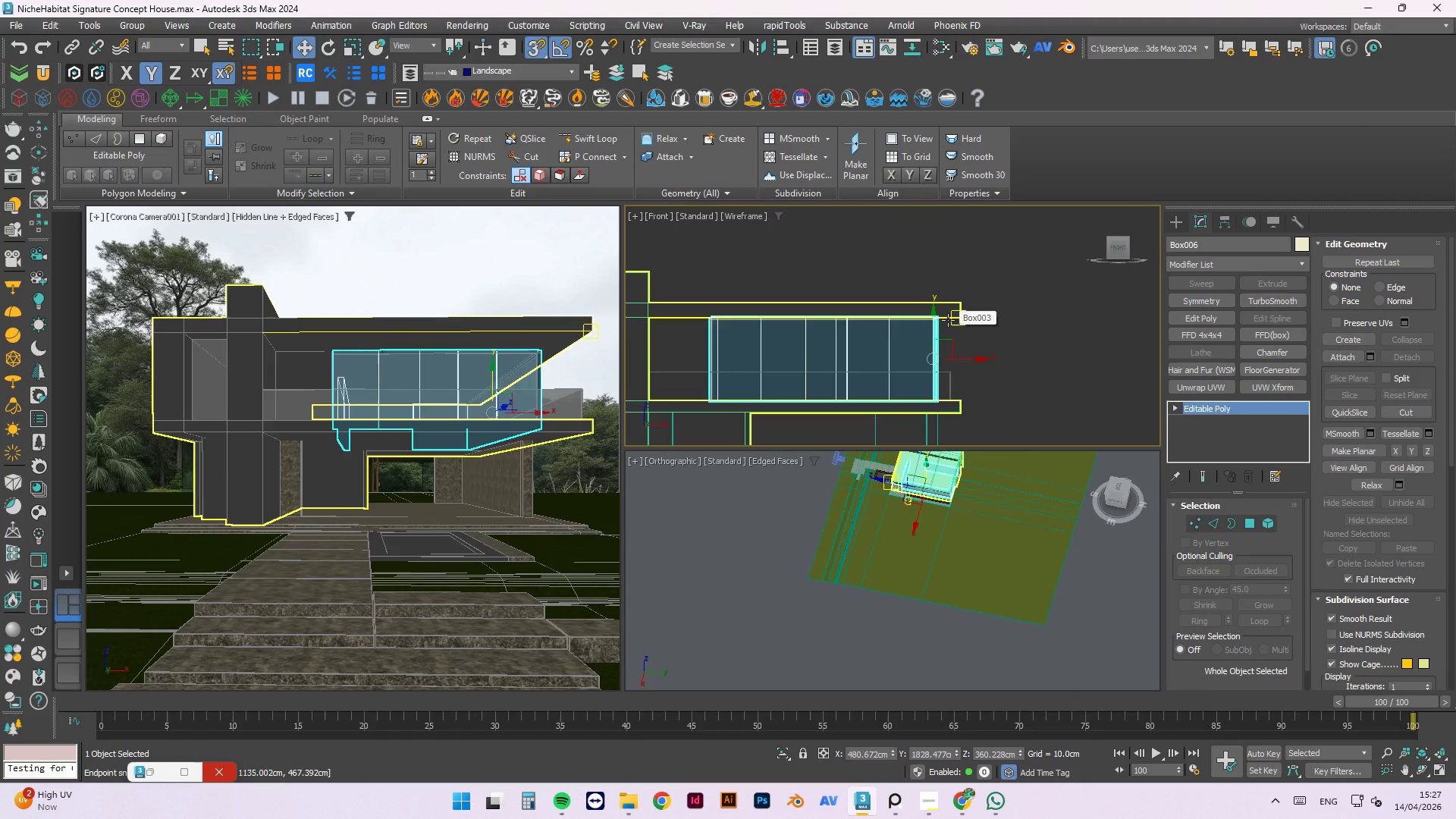 
key(1)
 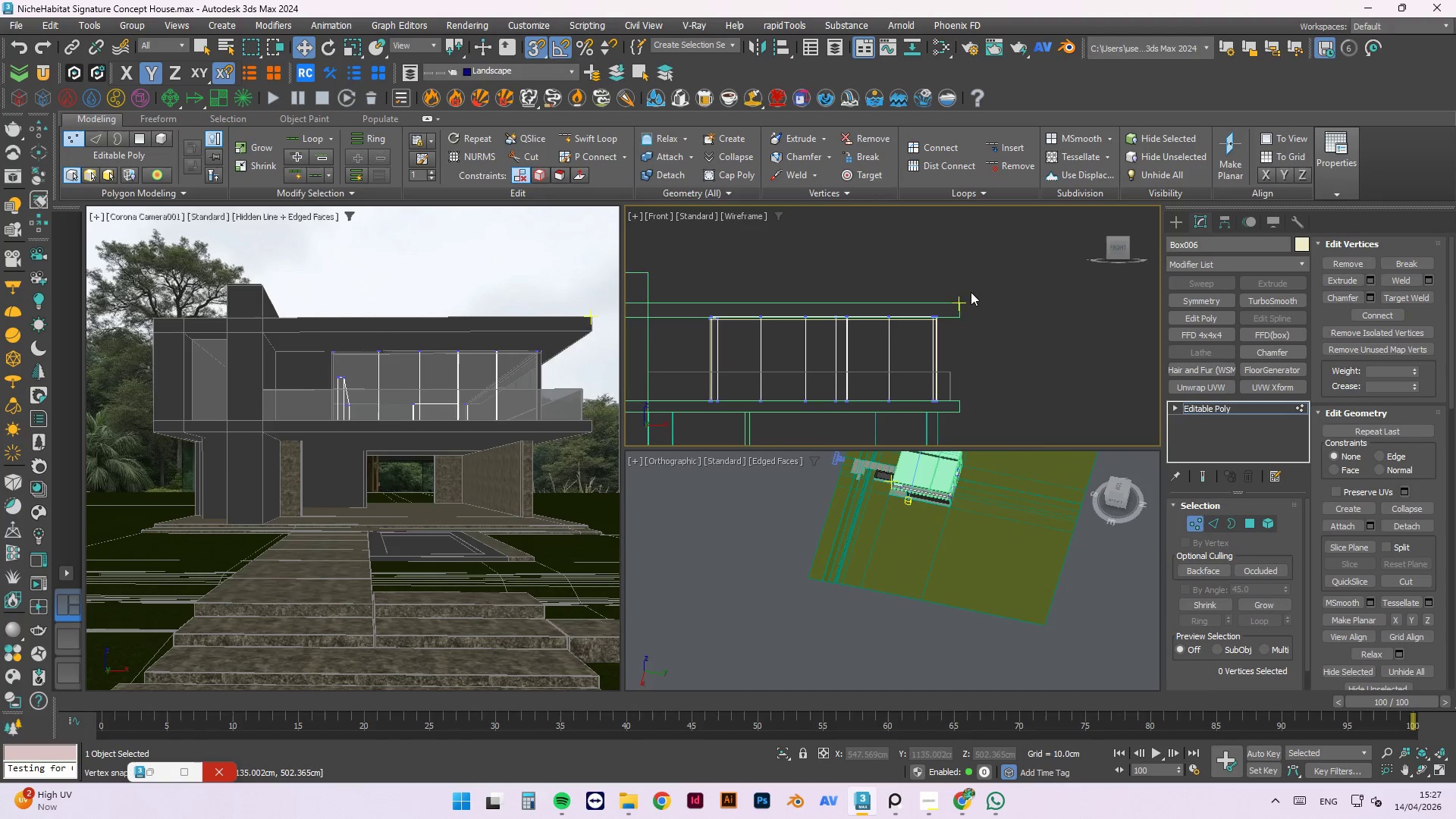 
left_click_drag(start_coordinate=[985, 283], to_coordinate=[774, 307])
 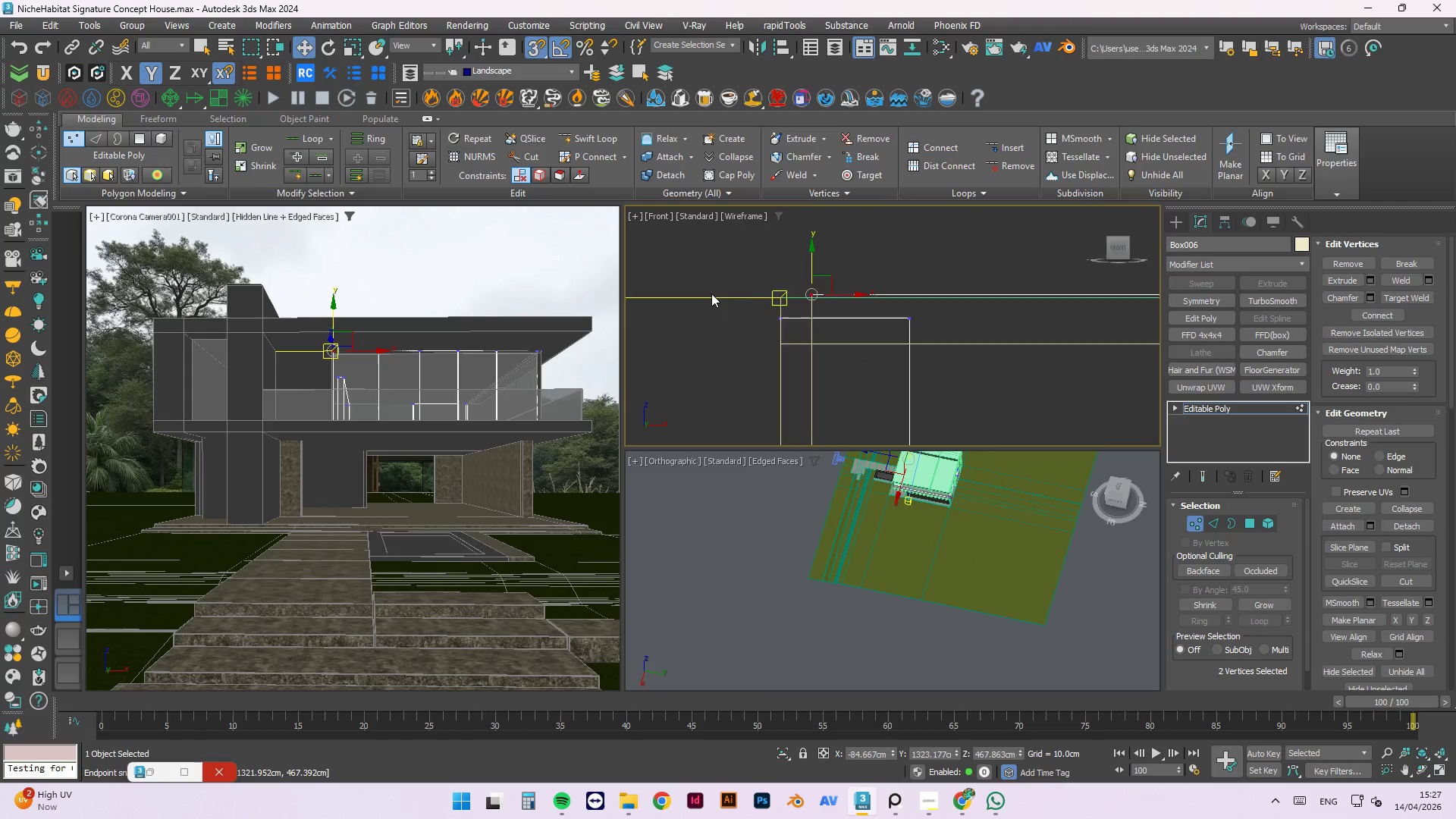 
scroll: coordinate [768, 321], scroll_direction: up, amount: 9.0
 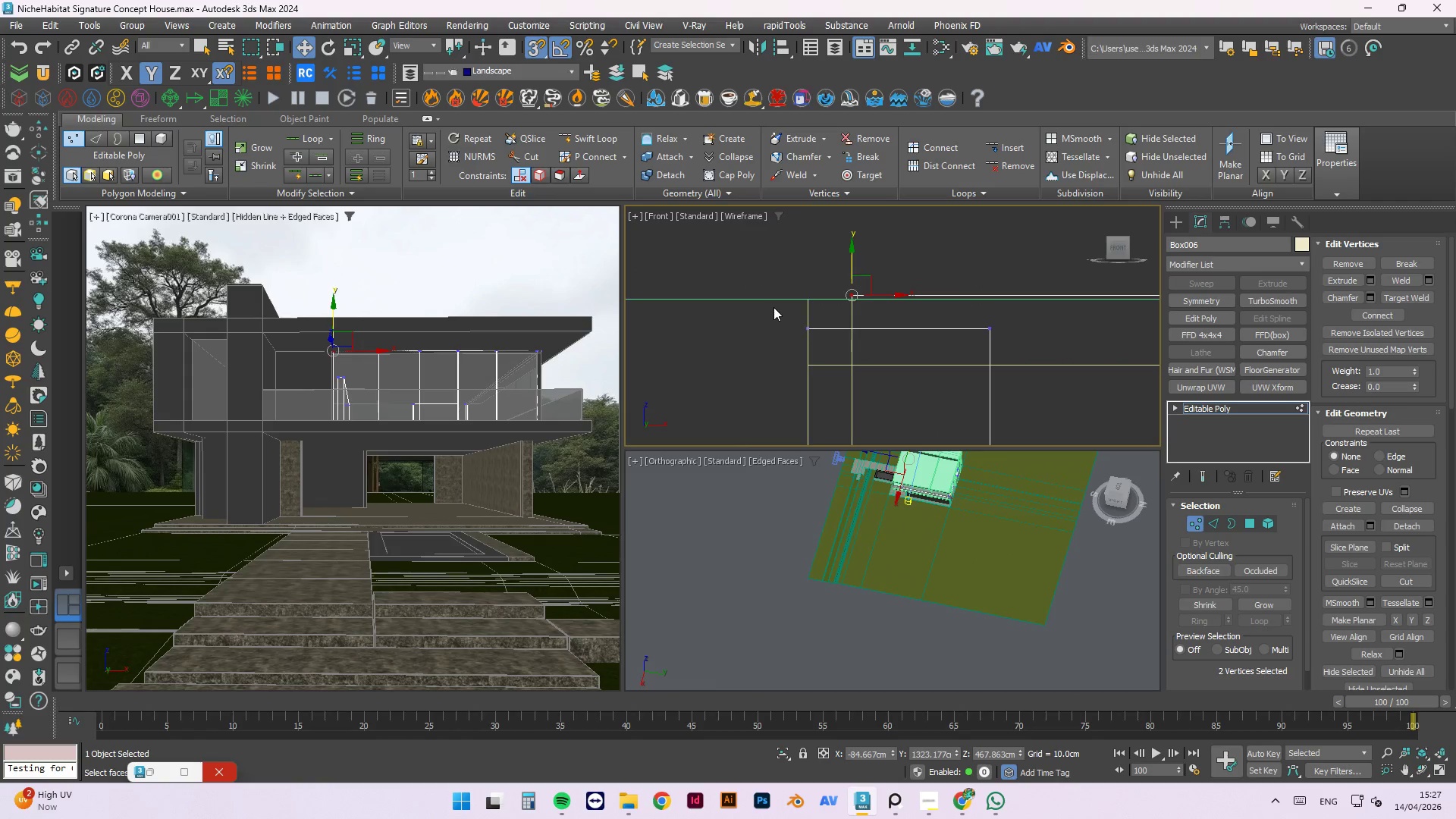 
scroll: coordinate [657, 313], scroll_direction: down, amount: 8.0
 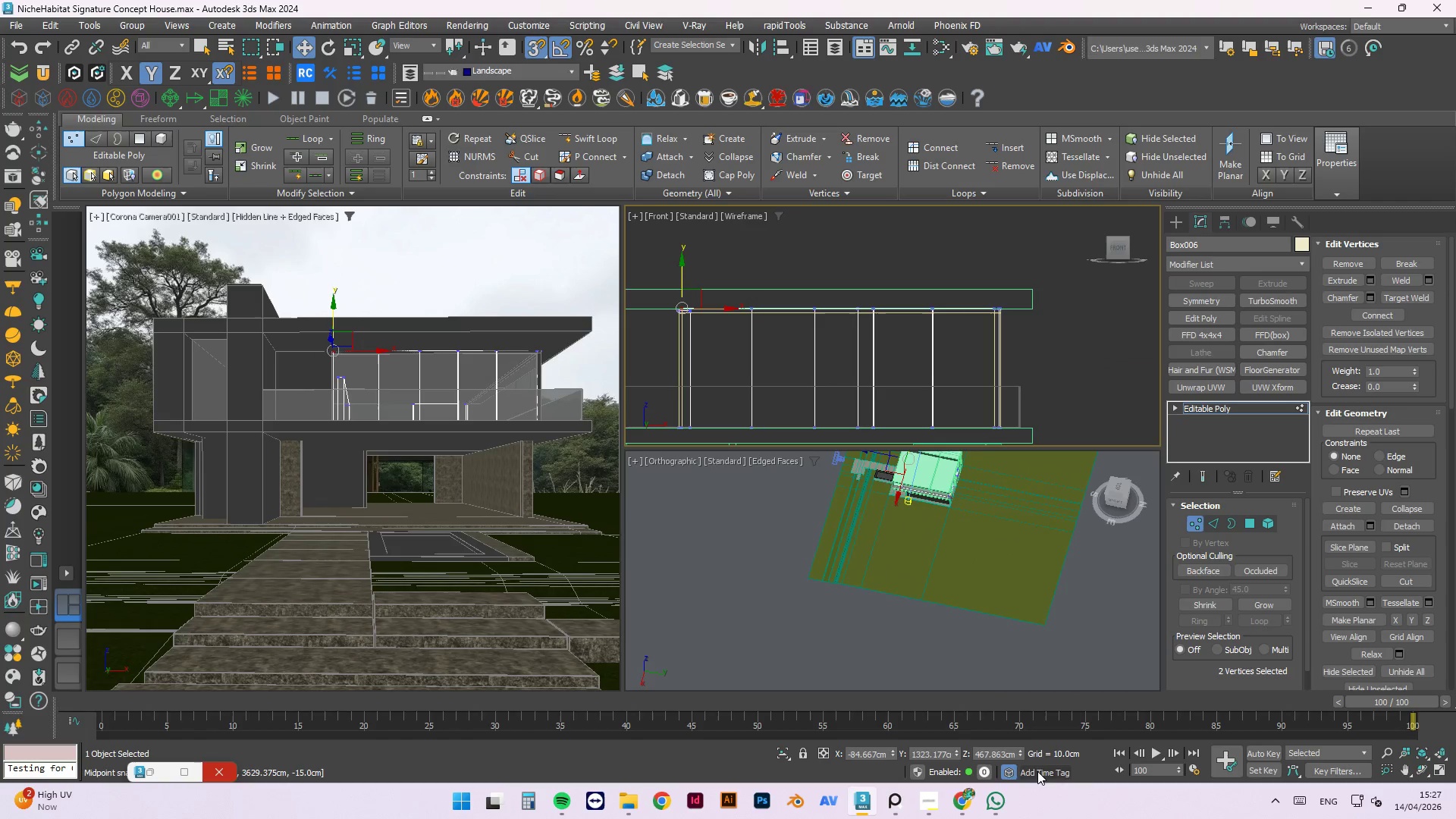 
left_click([934, 805])